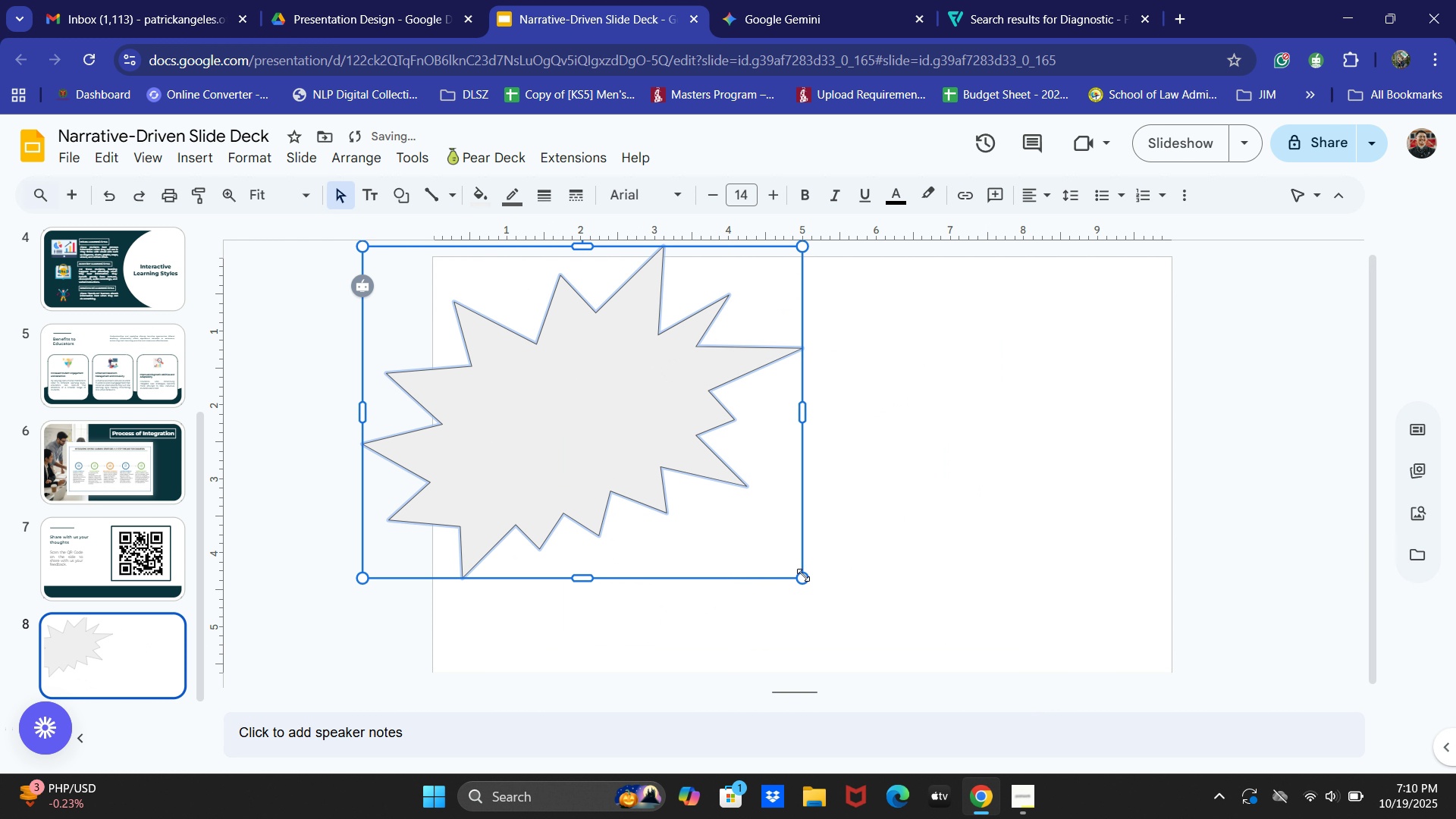 
left_click([389, 654])
 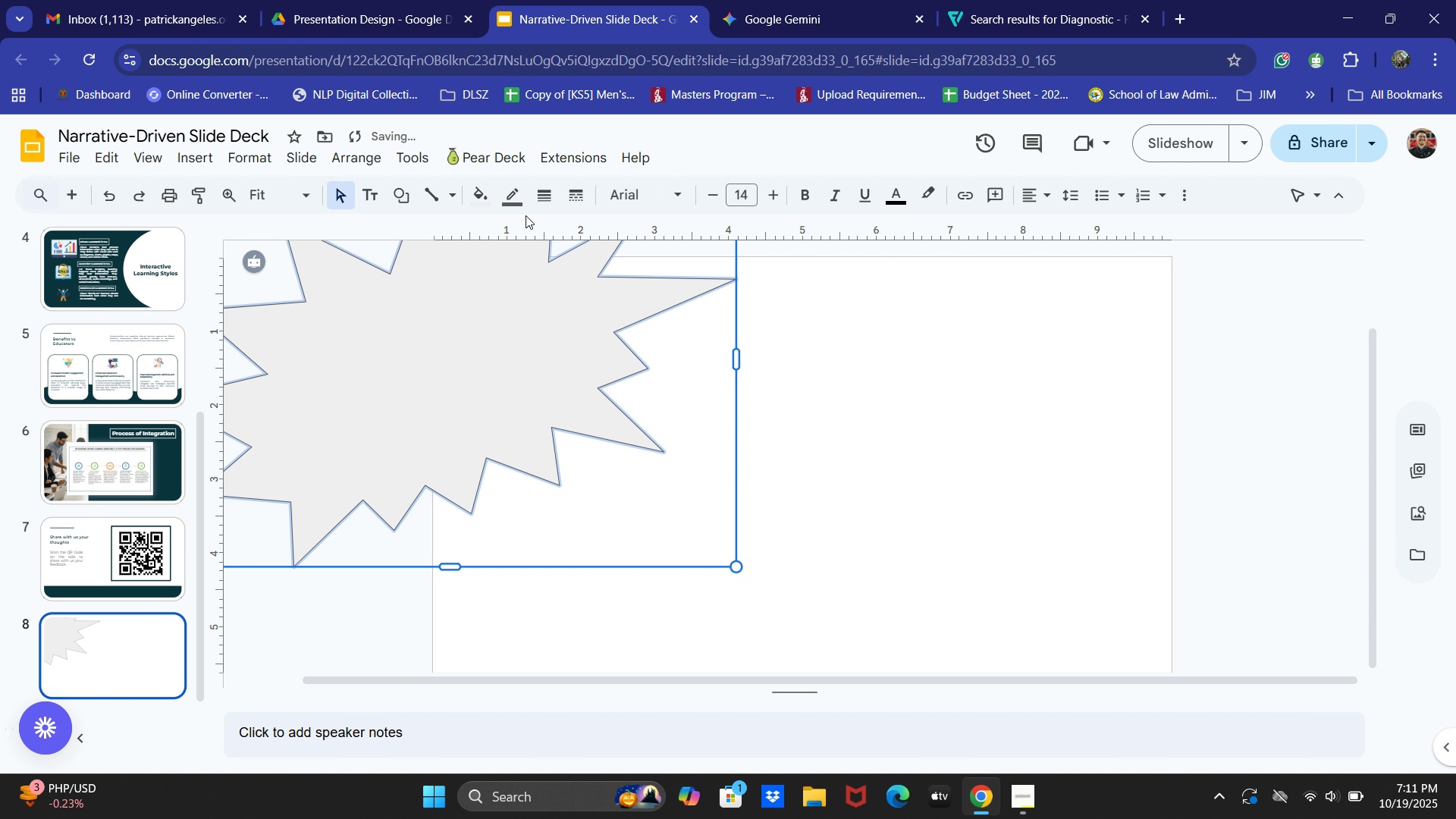 
left_click([484, 186])
 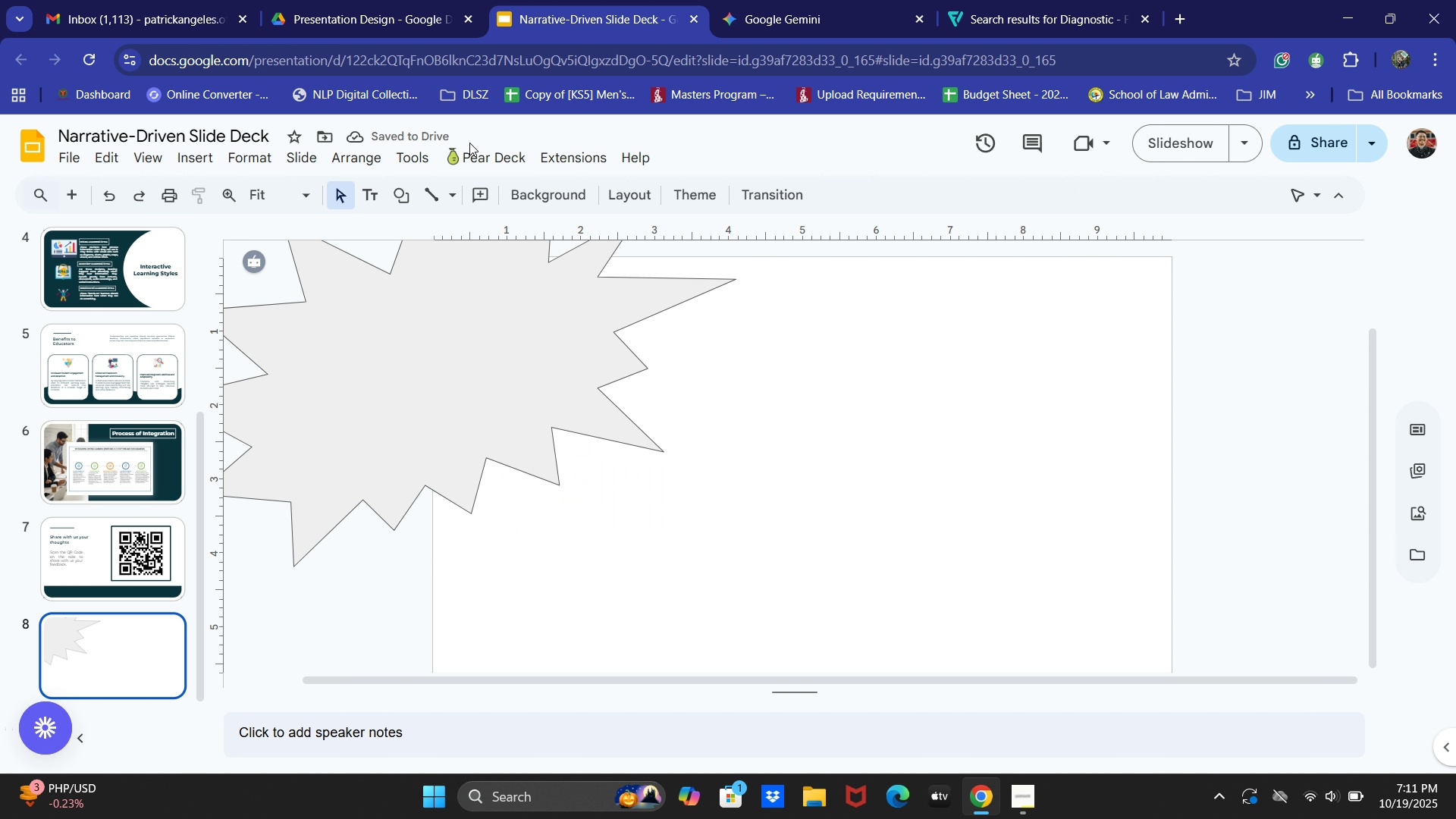 
double_click([526, 184])
 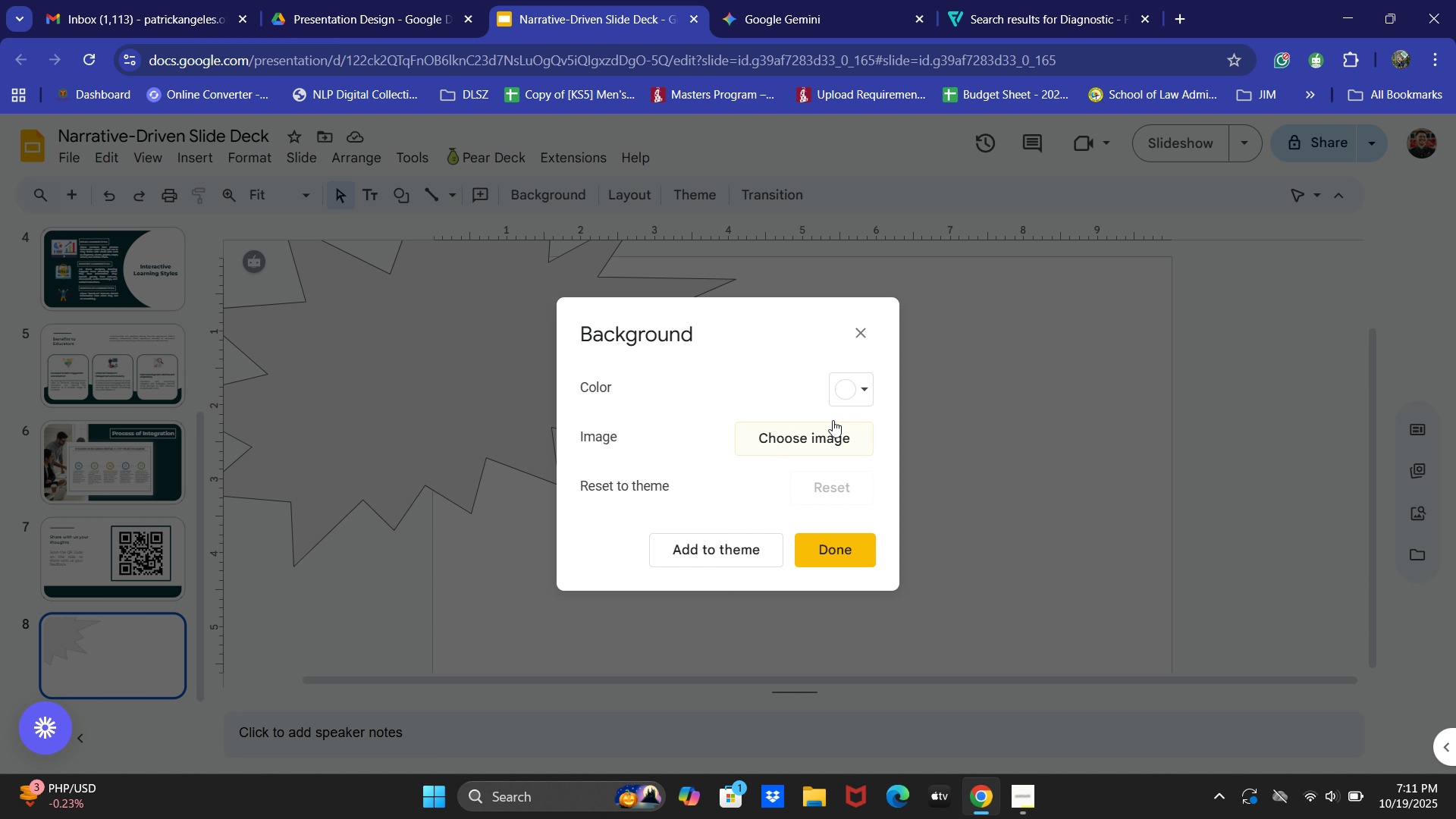 
left_click([861, 389])
 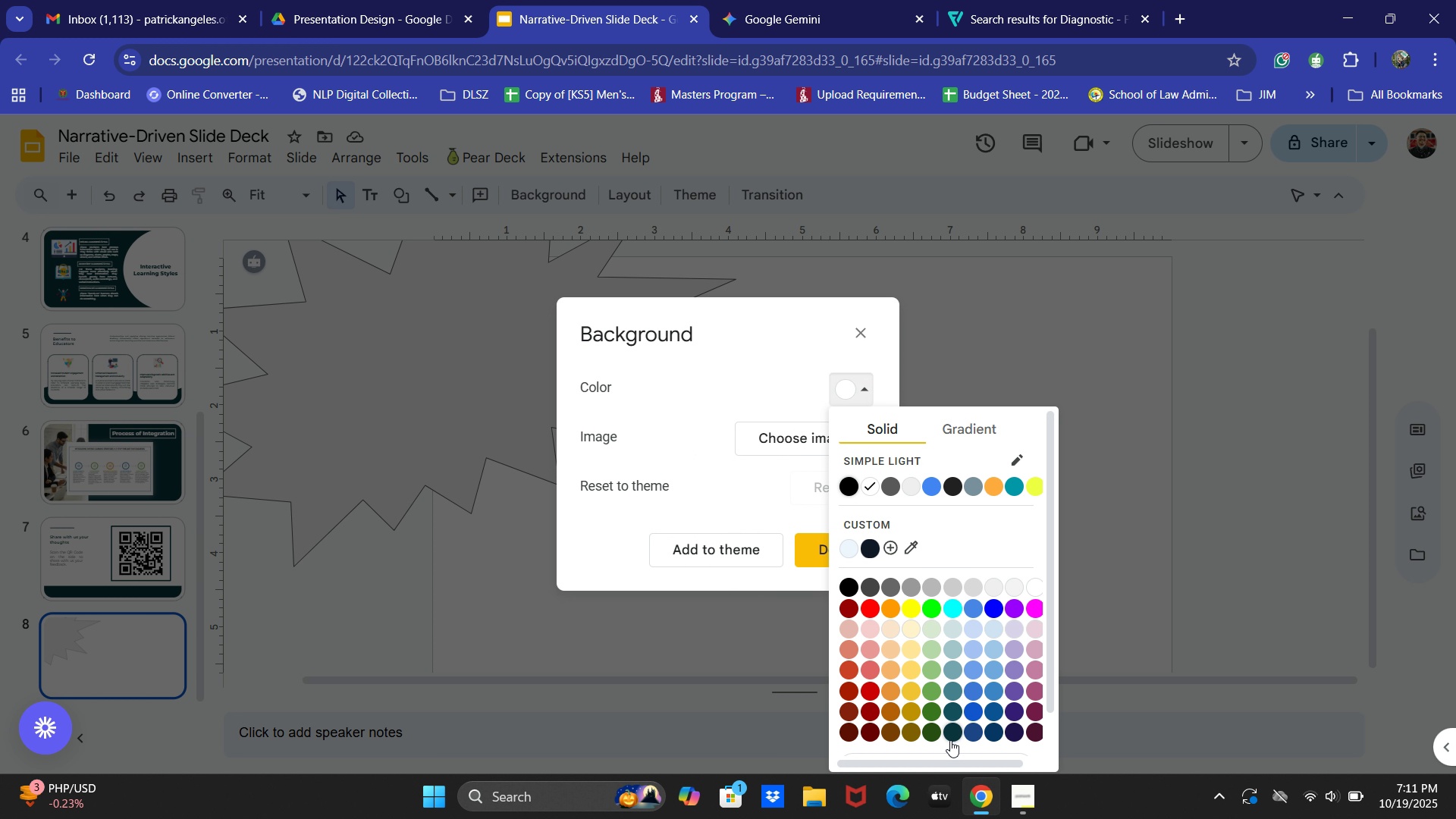 
left_click([949, 738])
 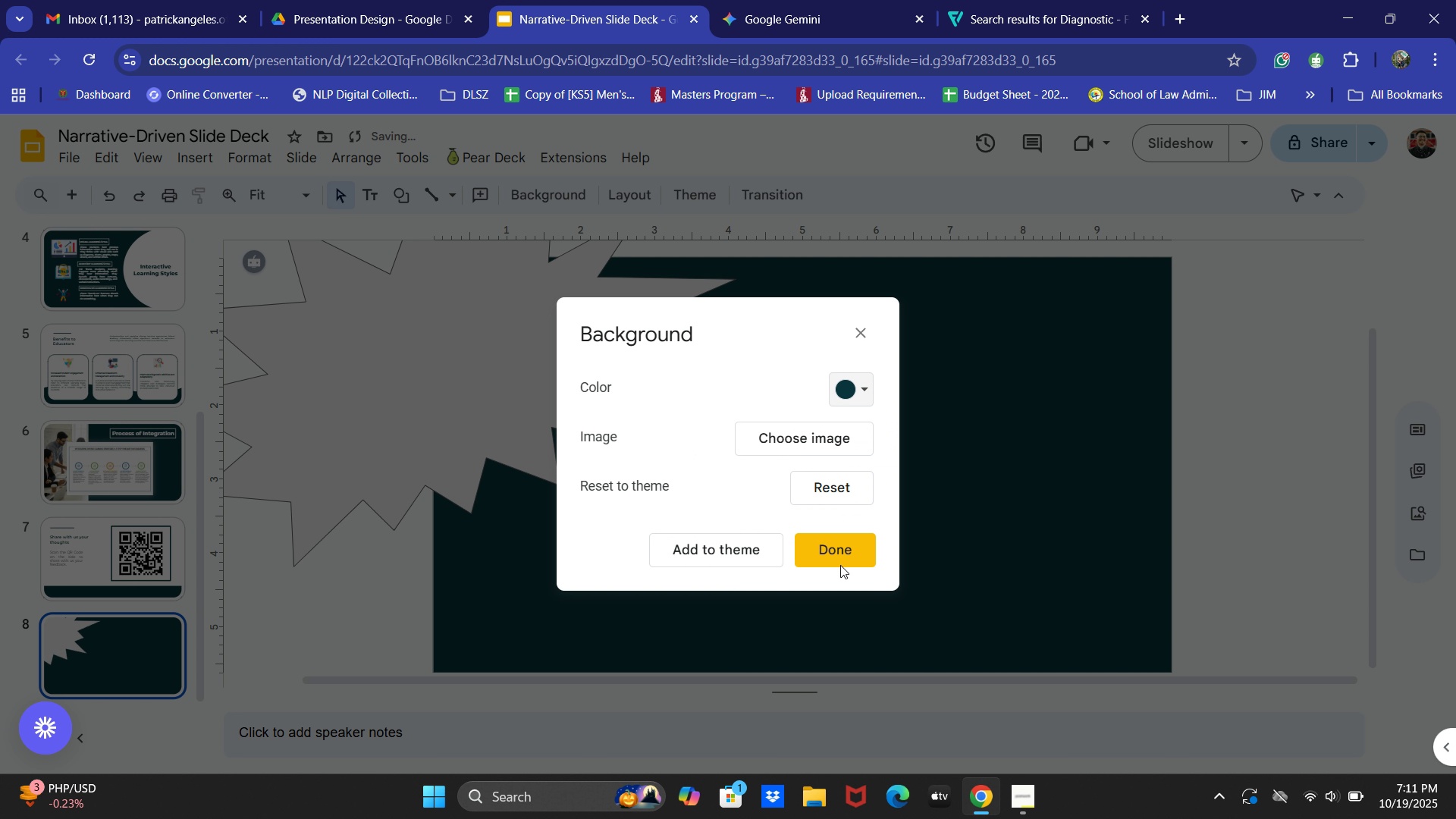 
left_click([840, 554])
 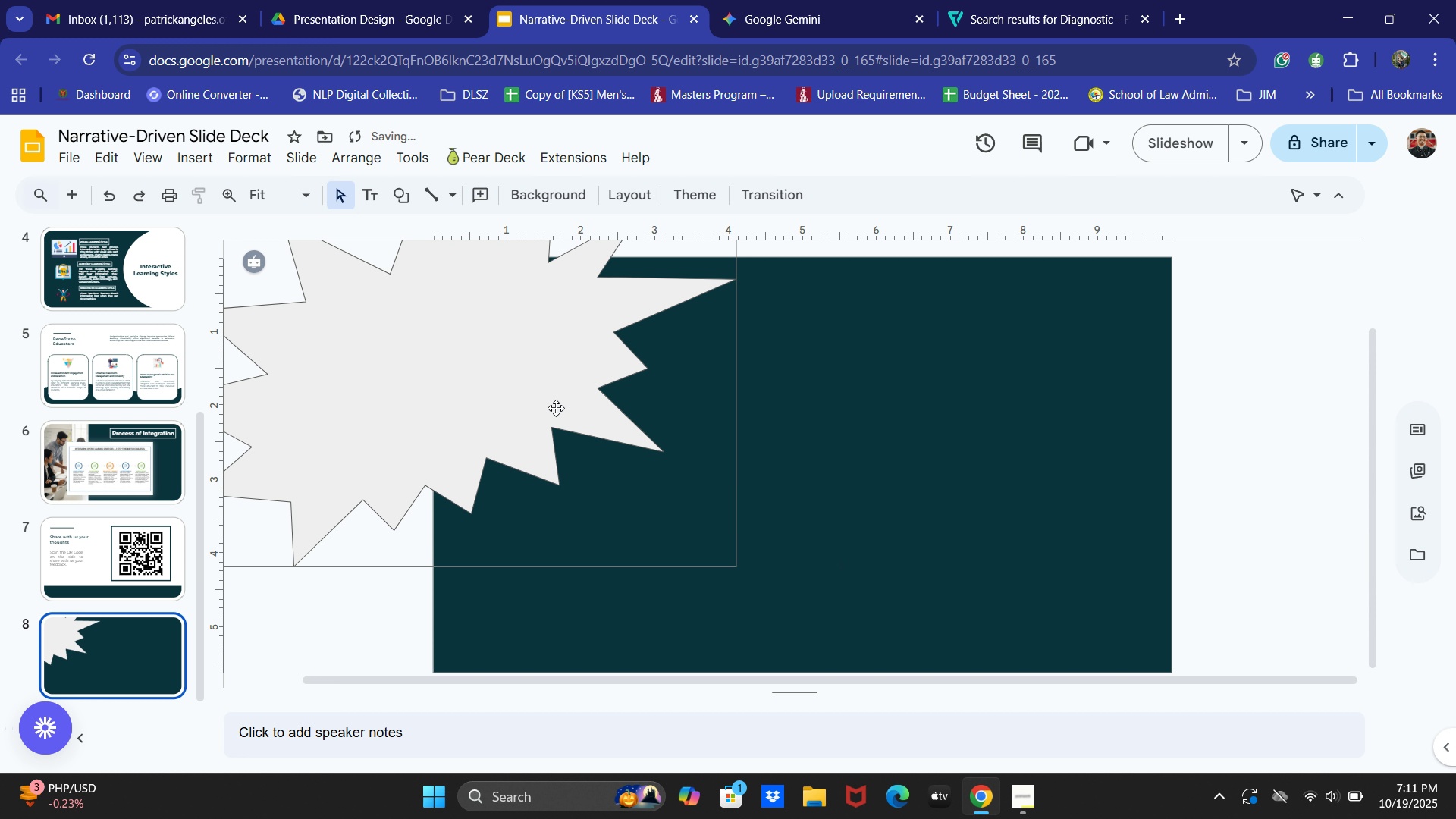 
double_click([543, 394])
 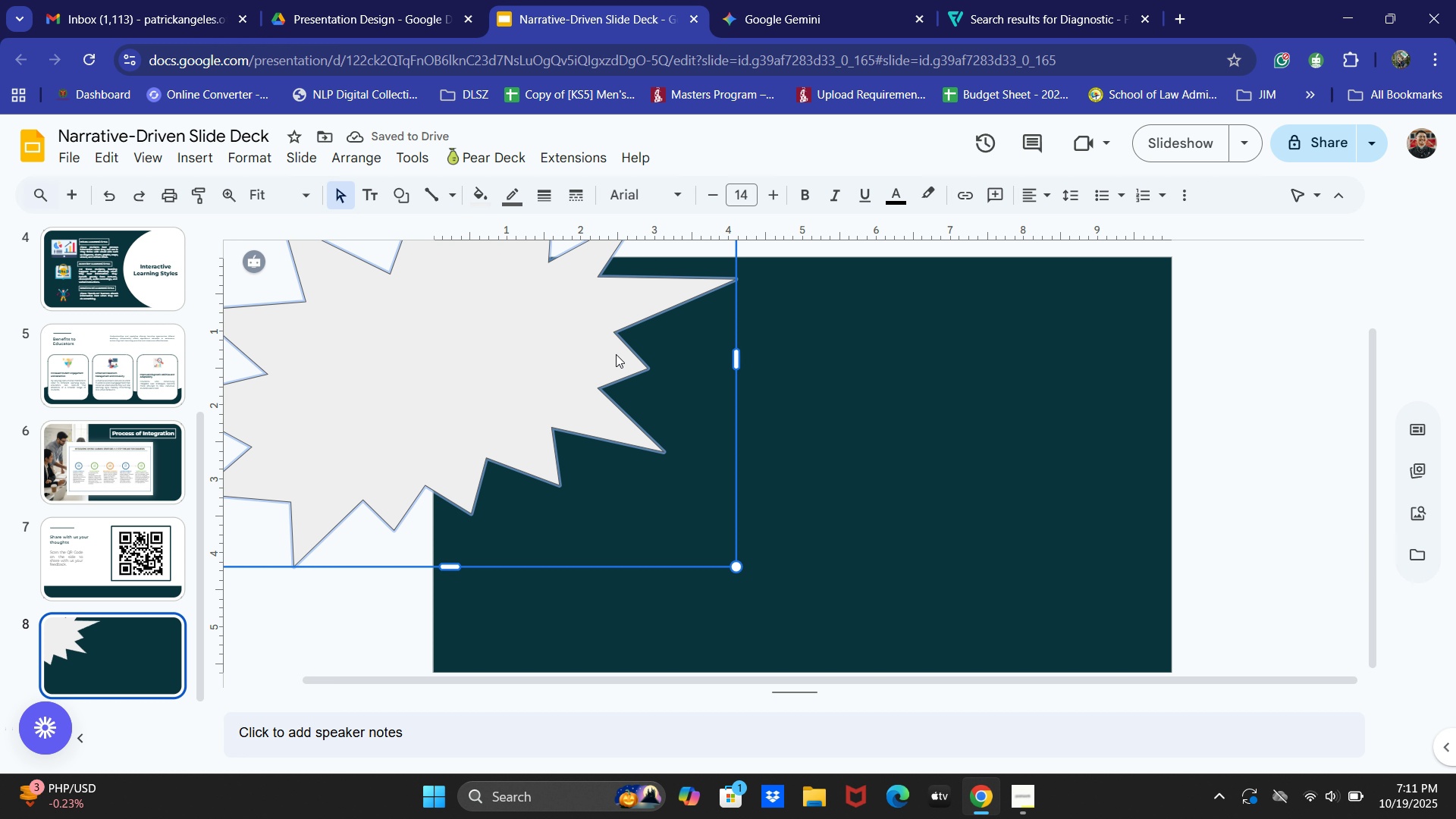 
left_click([477, 192])
 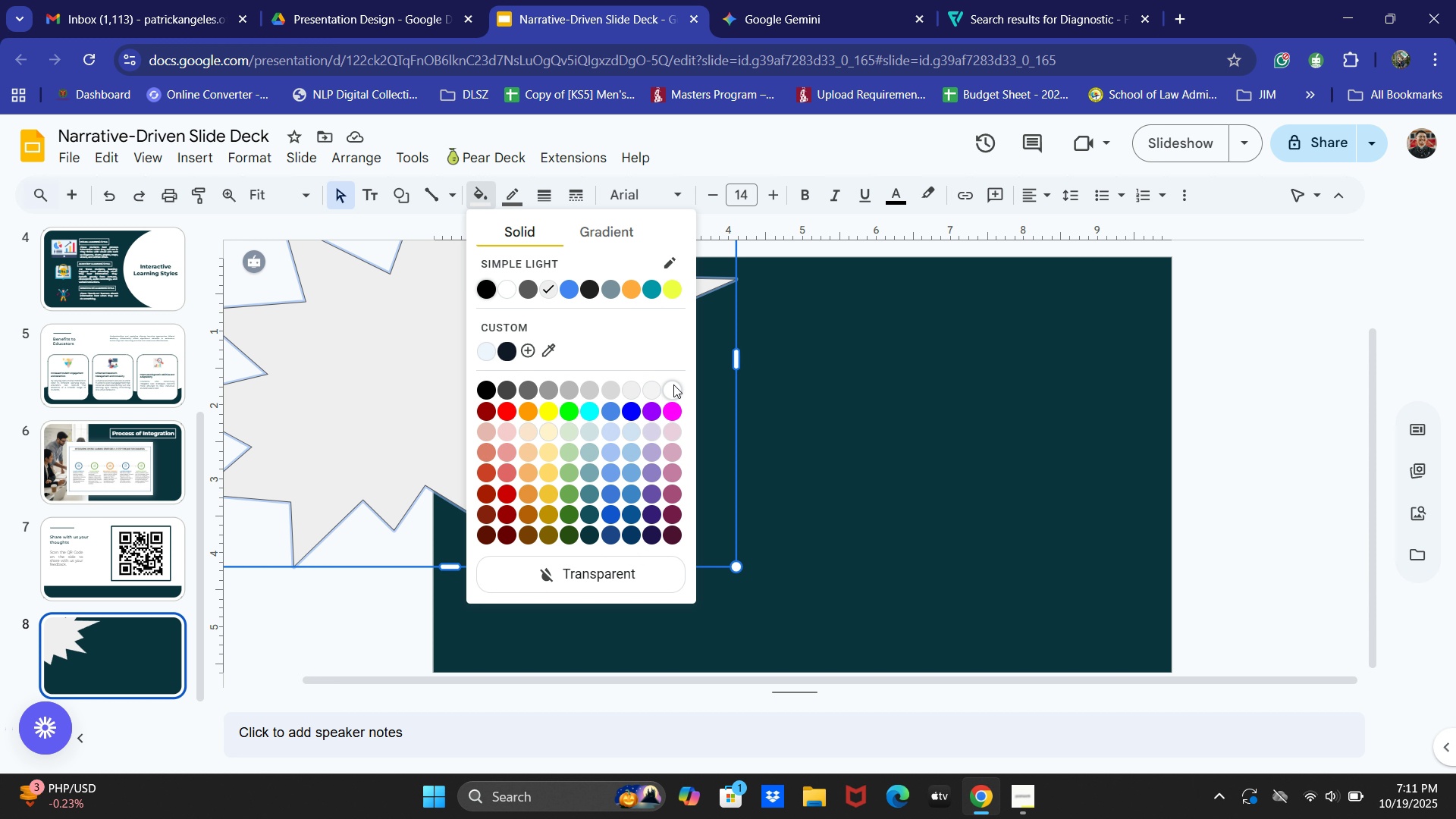 
left_click([370, 648])